 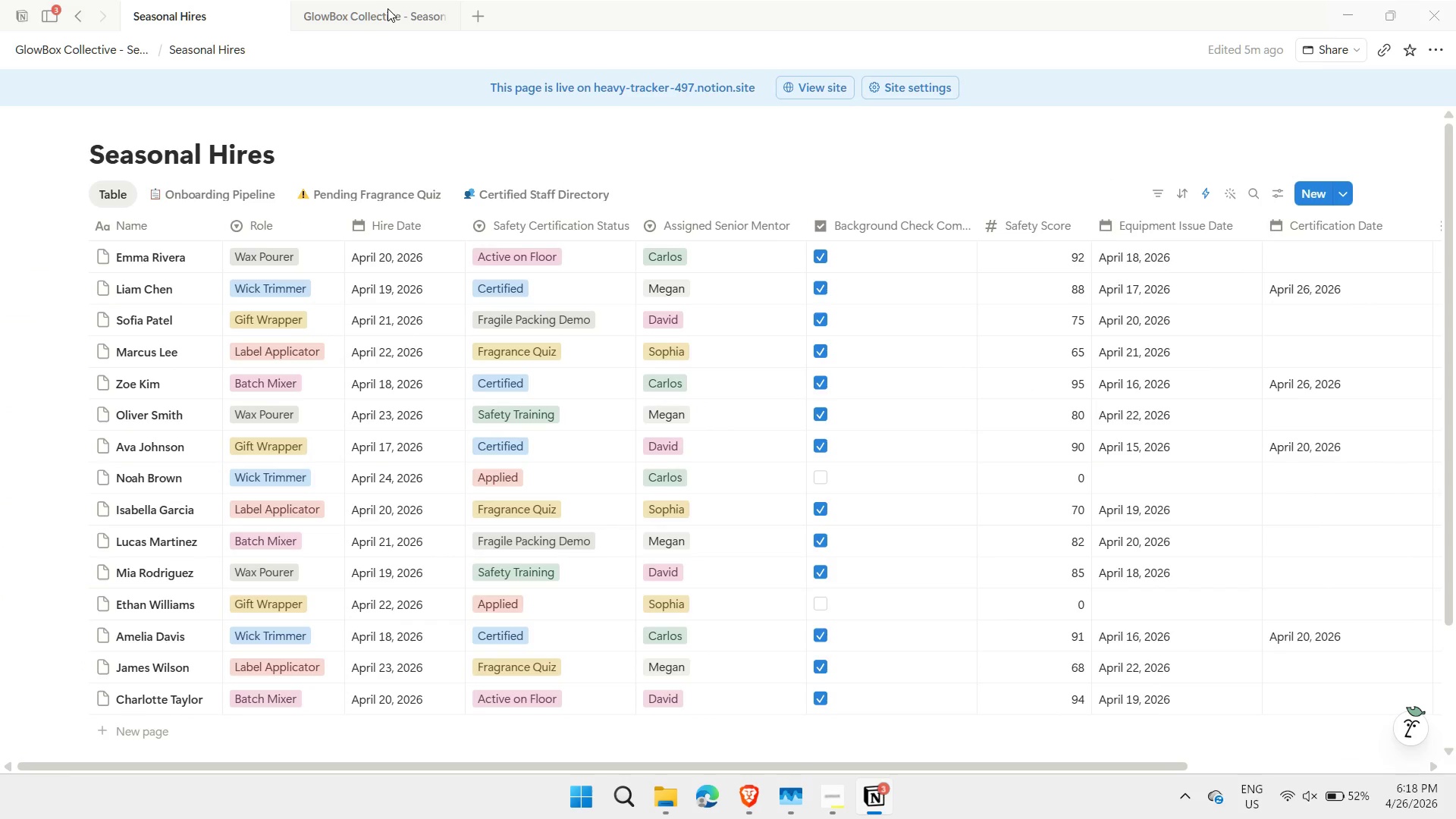 
left_click([377, 10])
 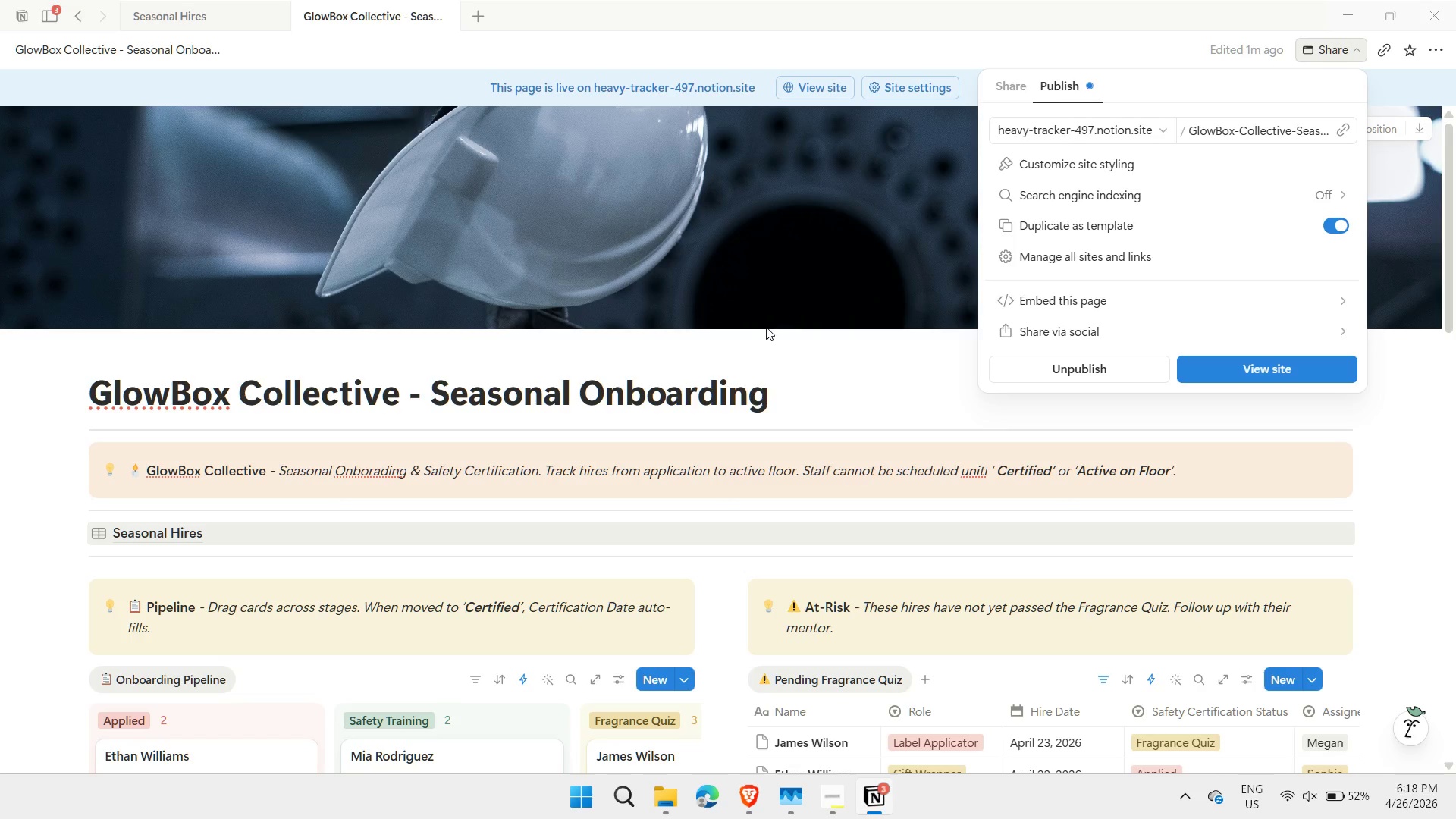 
left_click([852, 383])
 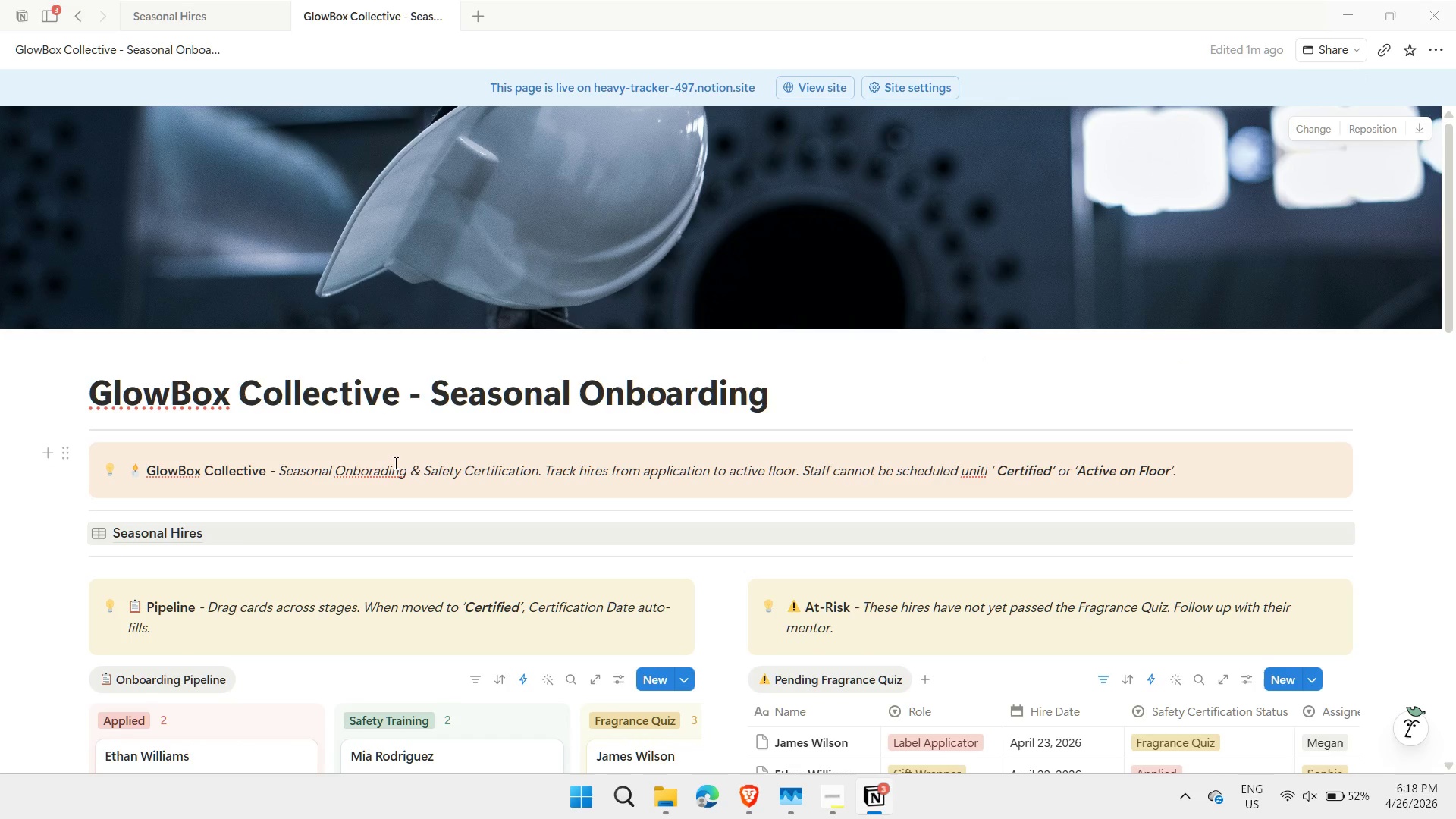 
left_click([372, 472])
 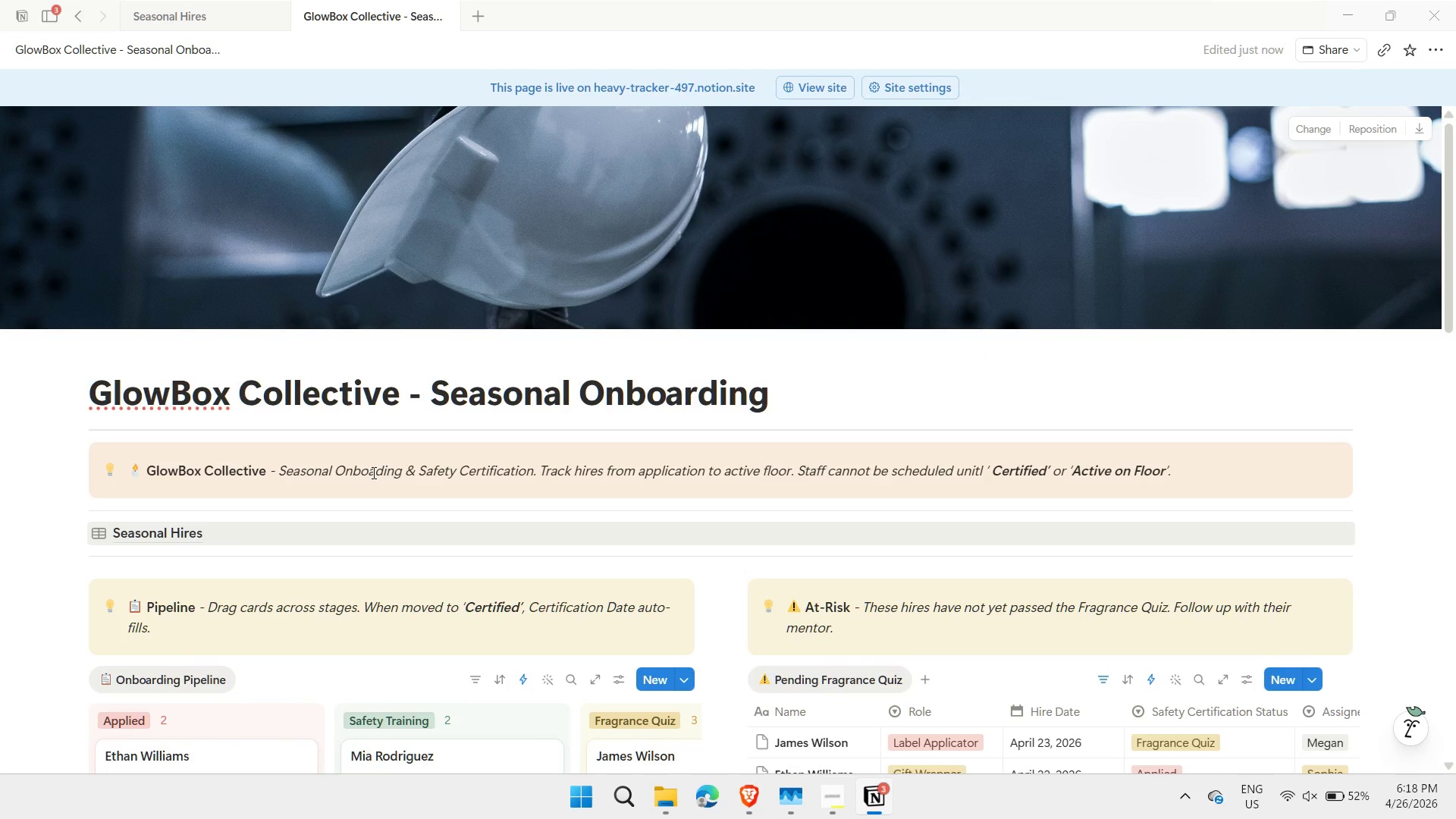 
key(ArrowRight)
 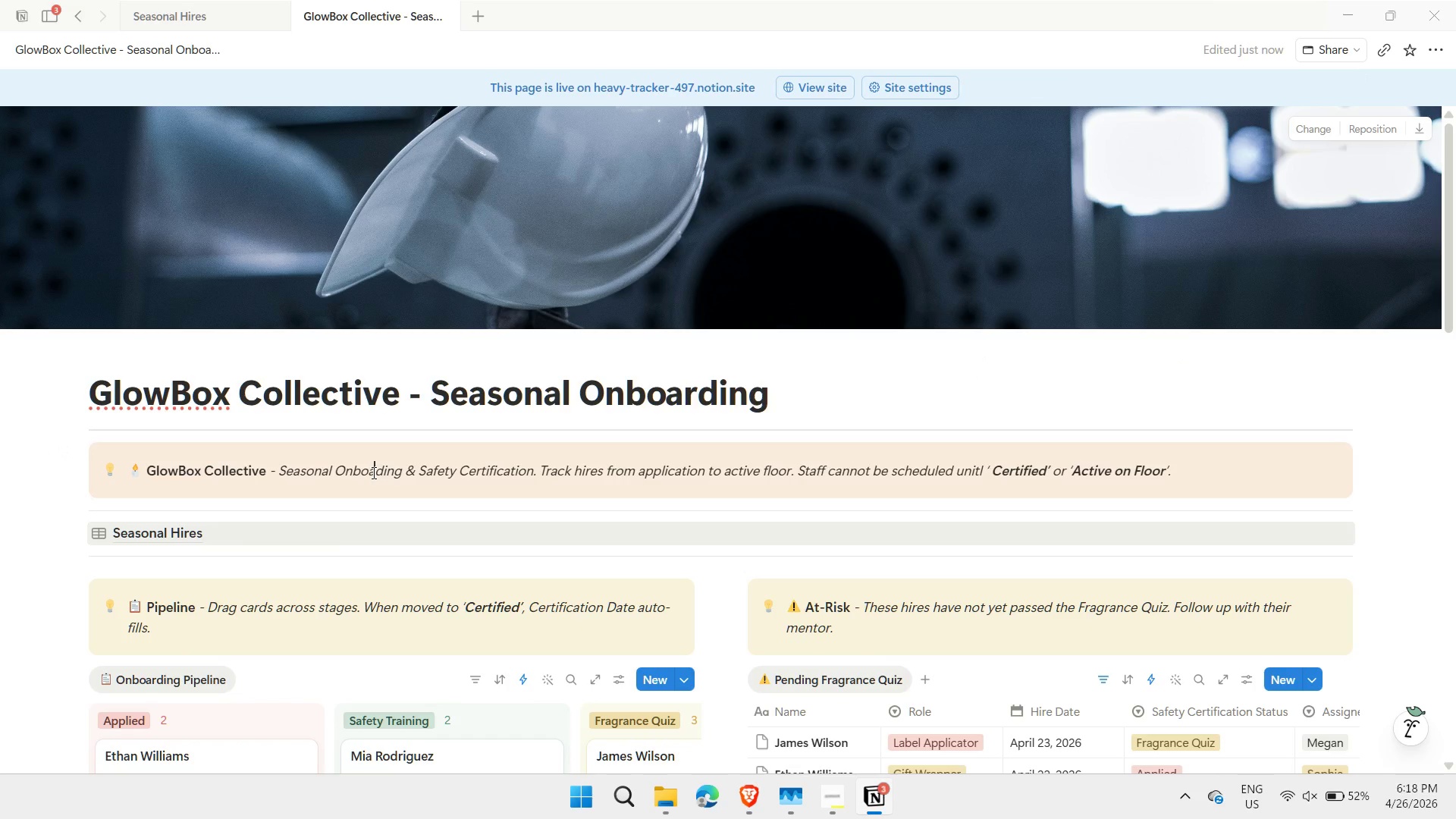 
key(R)
 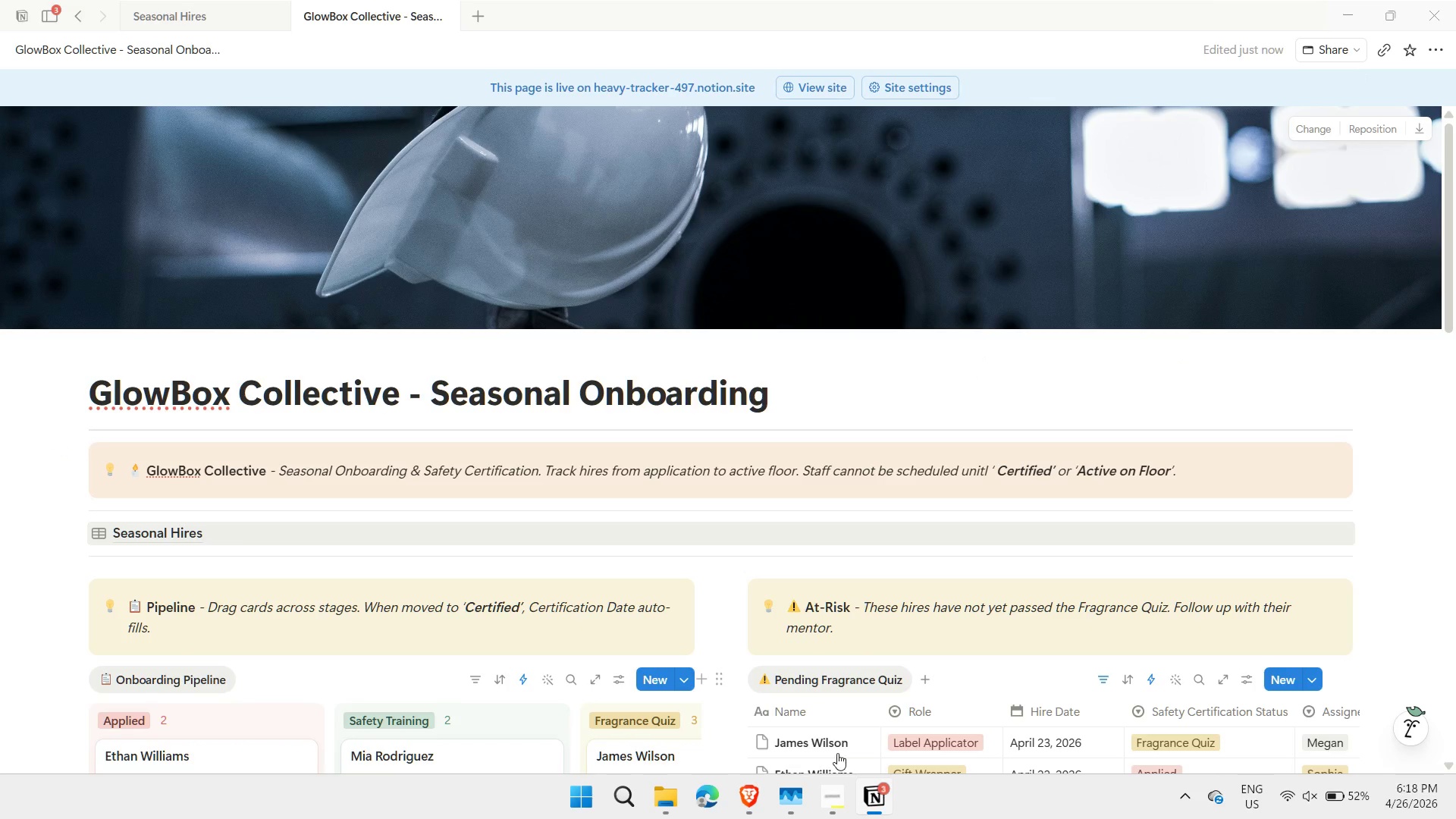 
left_click([868, 815])